 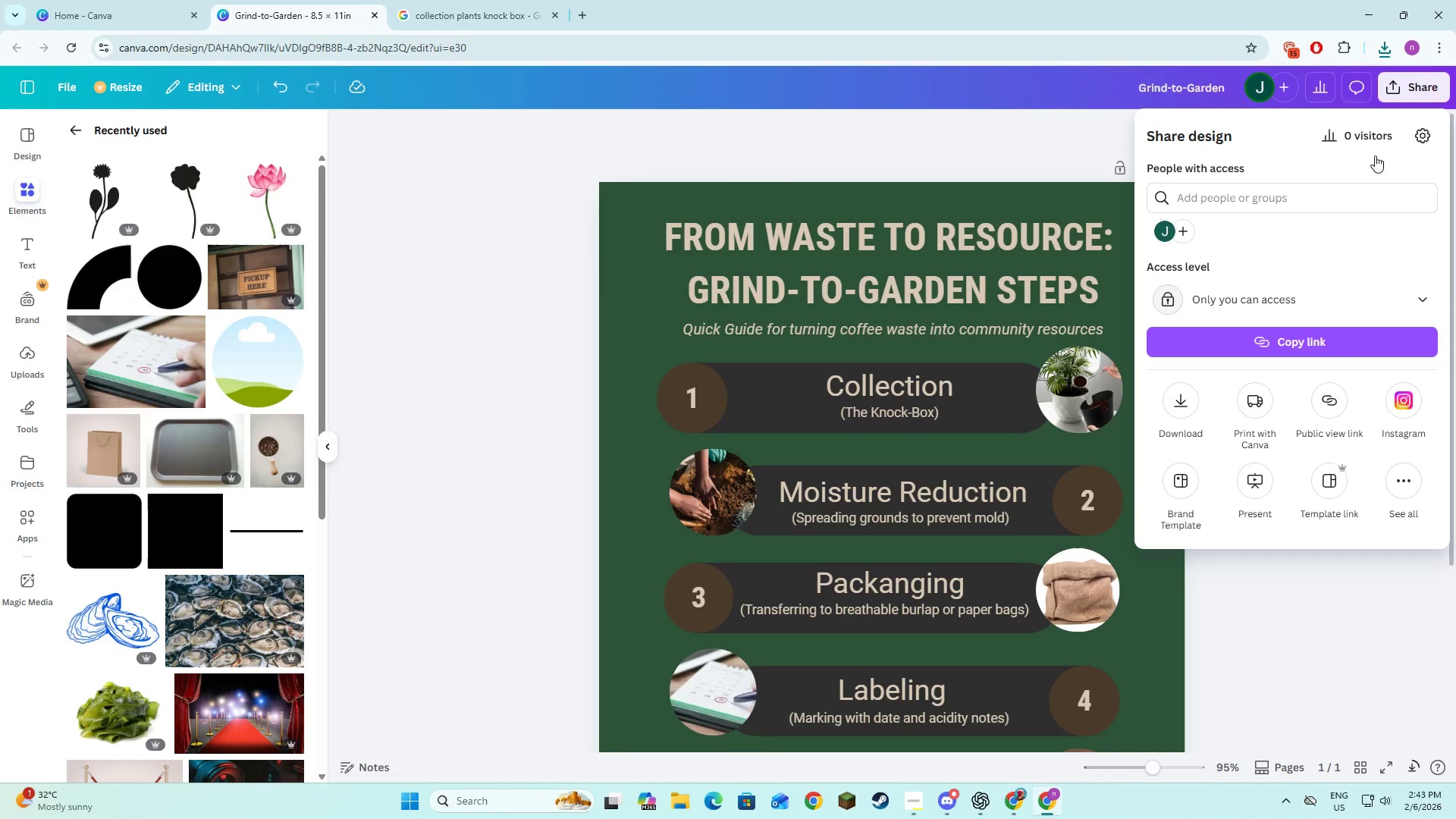 
left_click([1323, 481])
 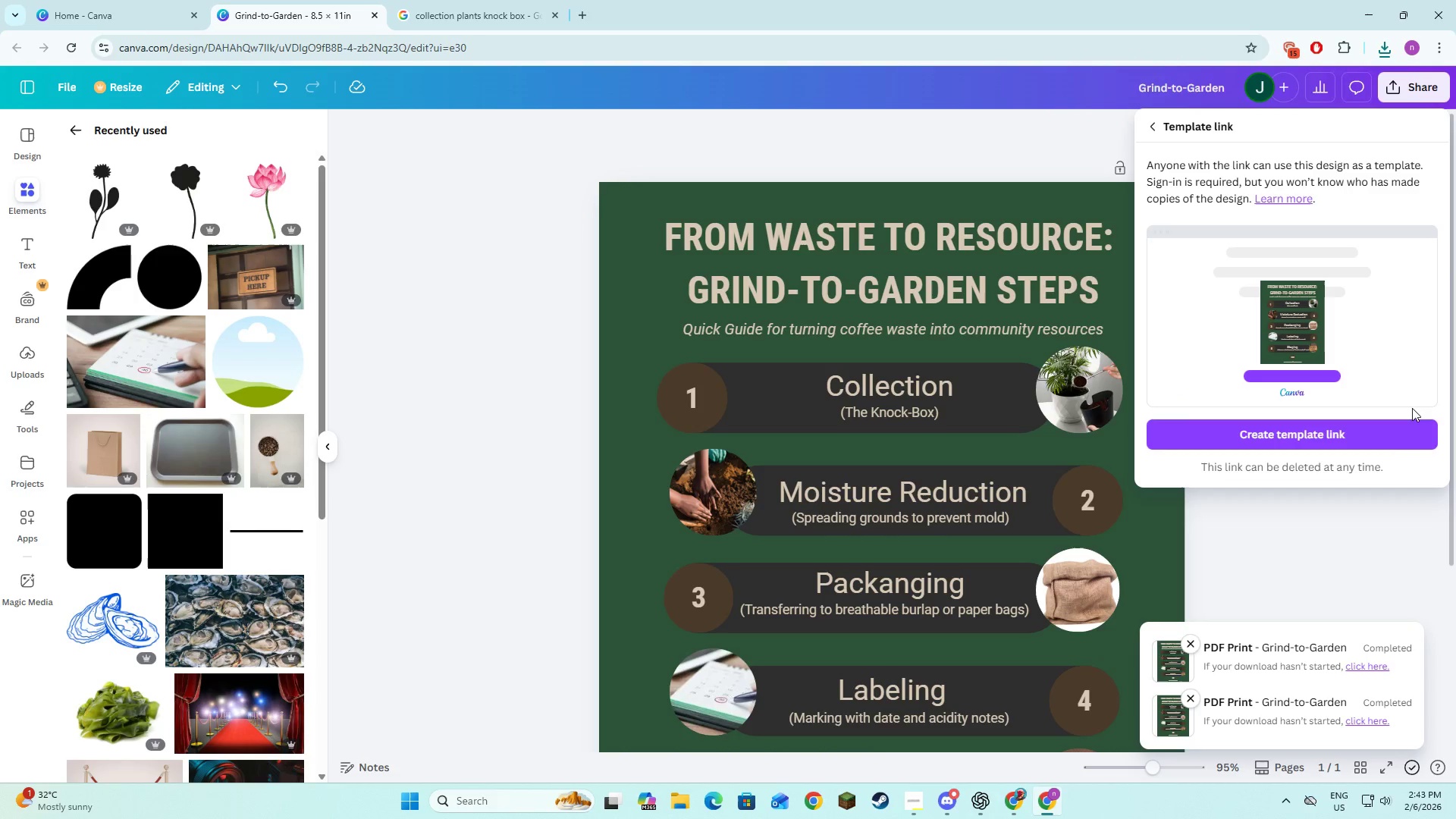 
left_click([1403, 440])
 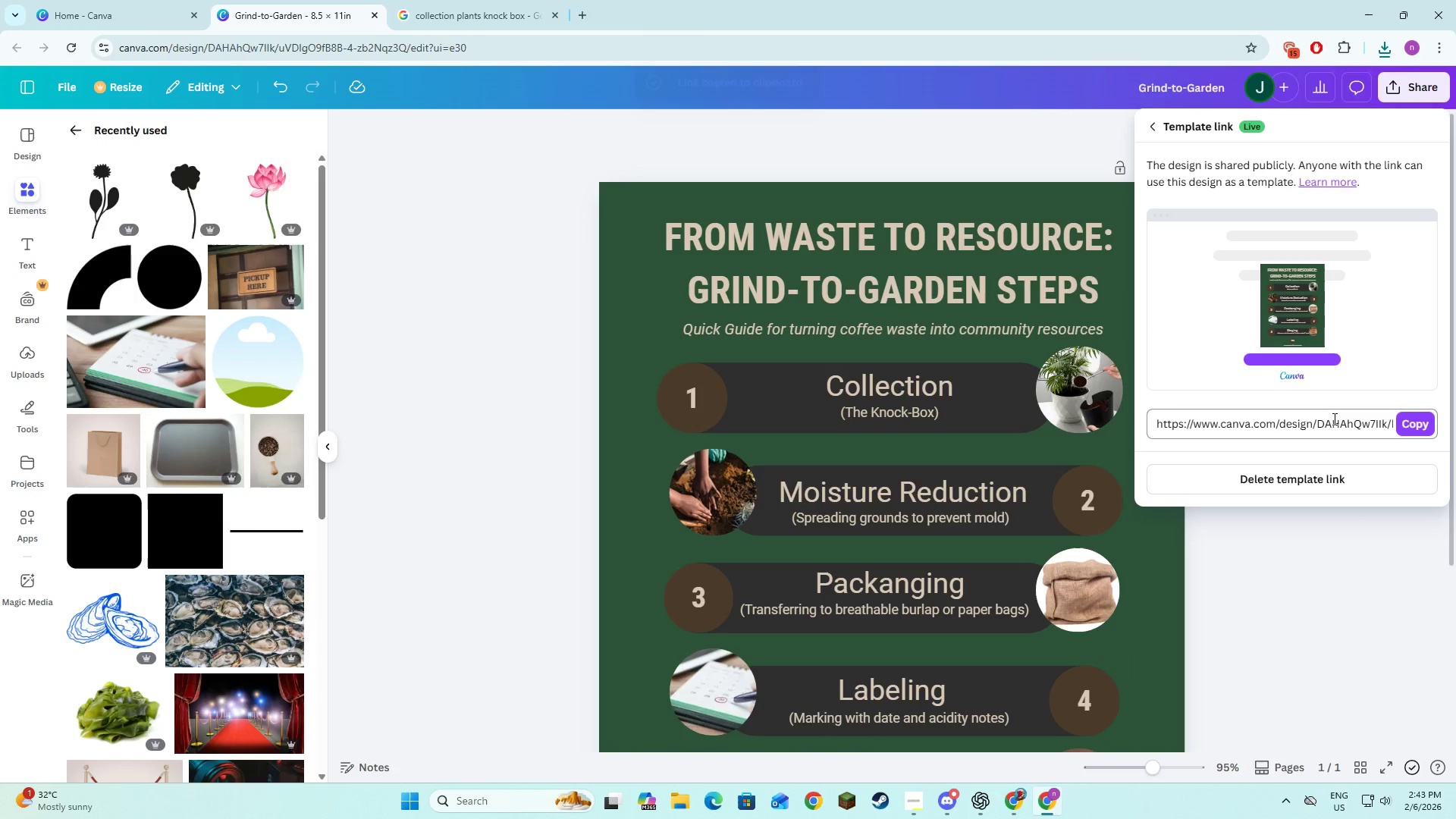 
left_click([1421, 416])
 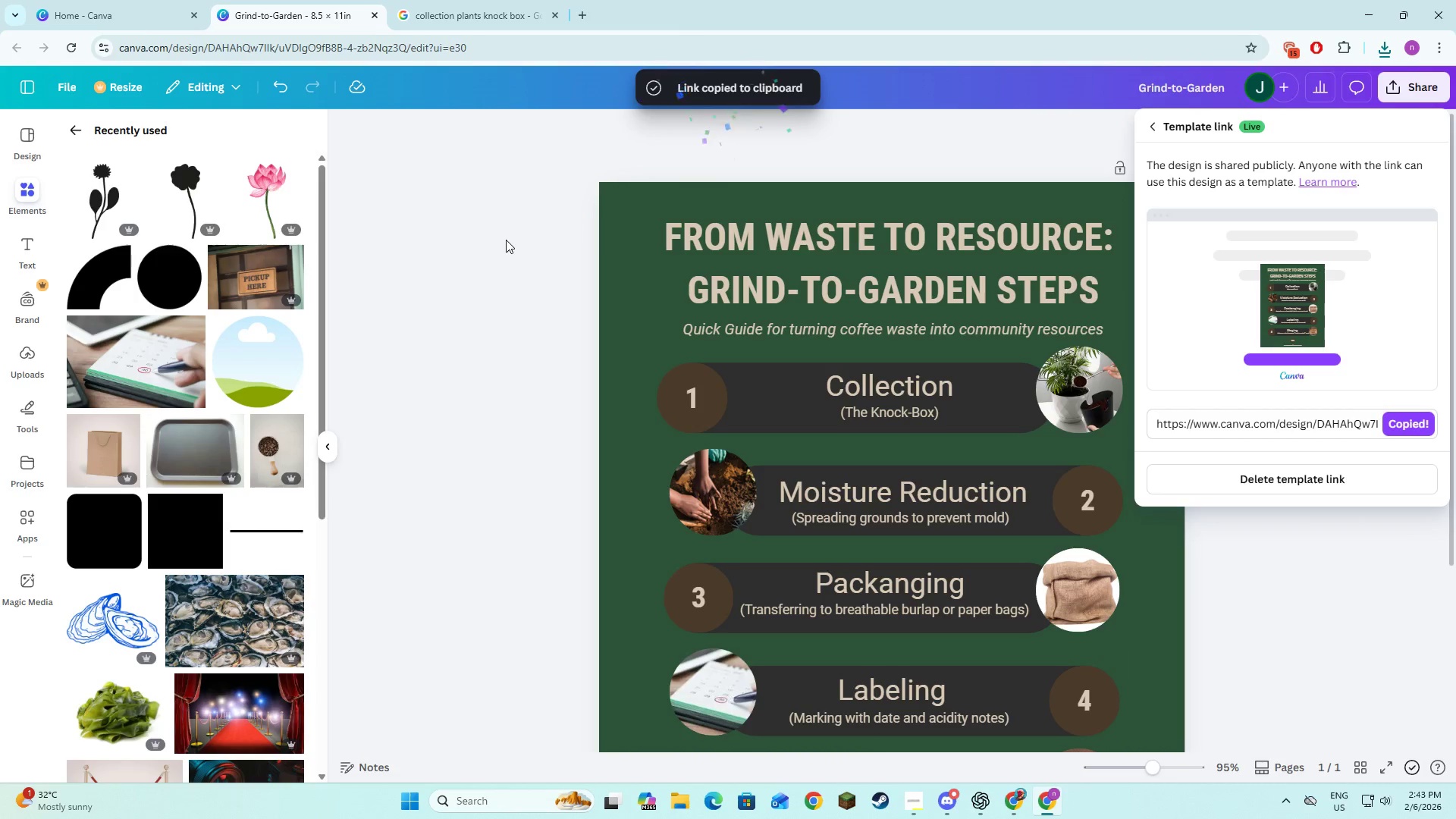 
key(Alt+Tab)